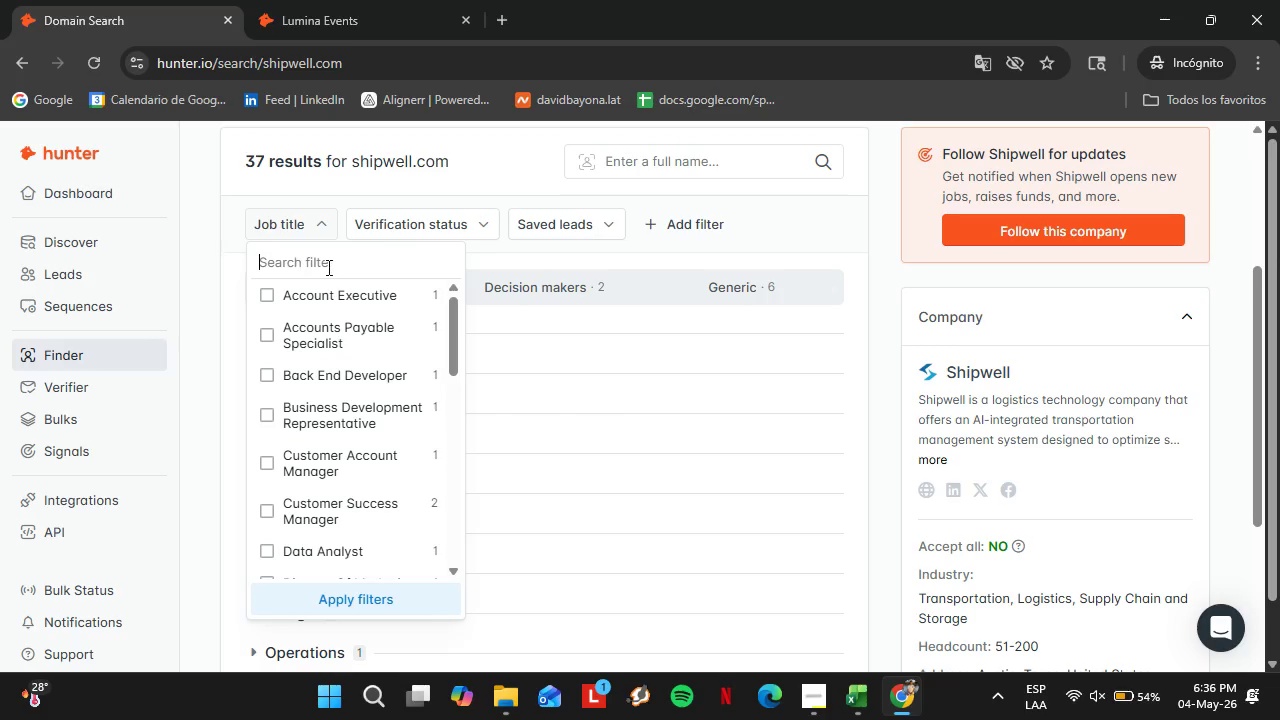 
left_click([326, 267])
 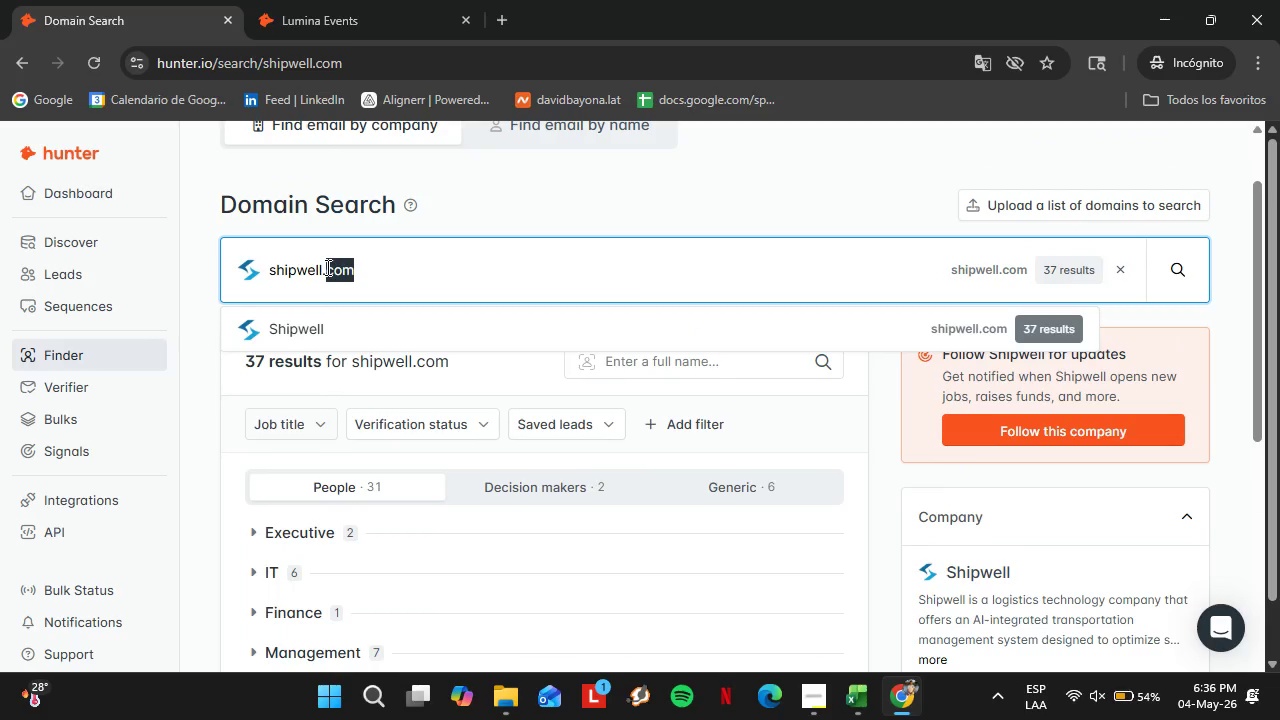 
scroll: coordinate [327, 267], scroll_direction: up, amount: 2.0
 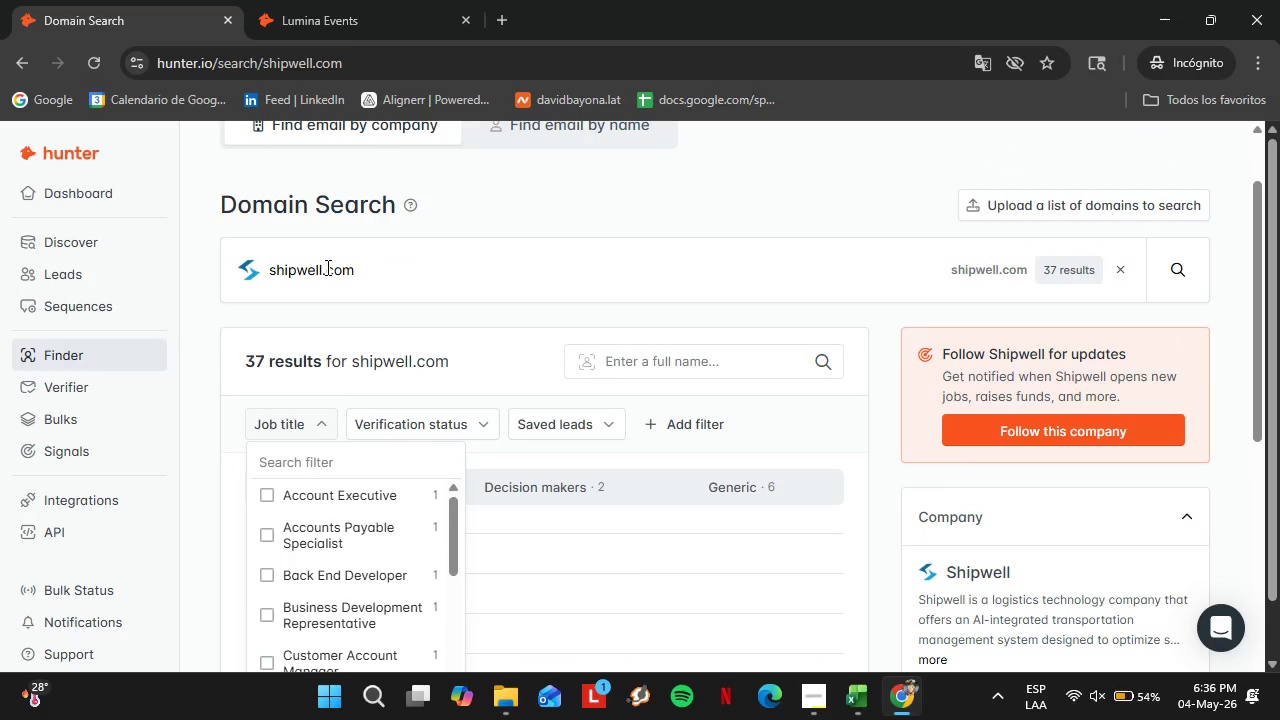 
double_click([326, 267])
 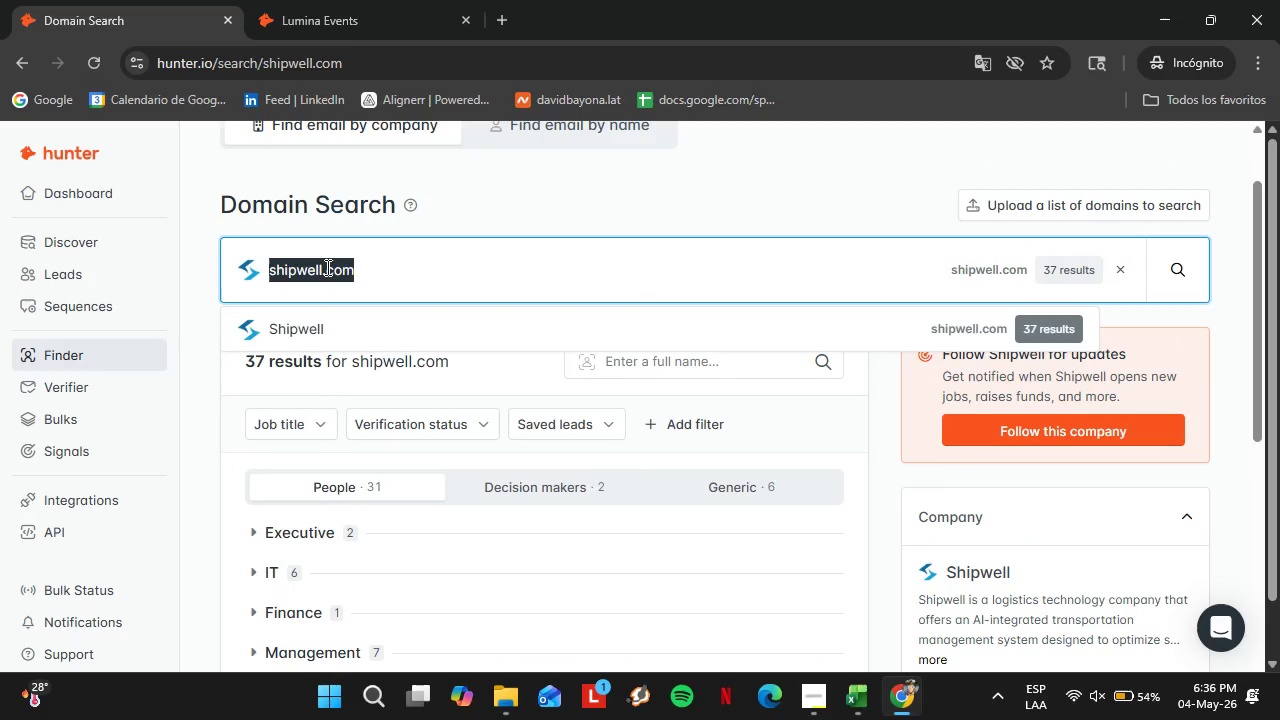 
triple_click([326, 267])
 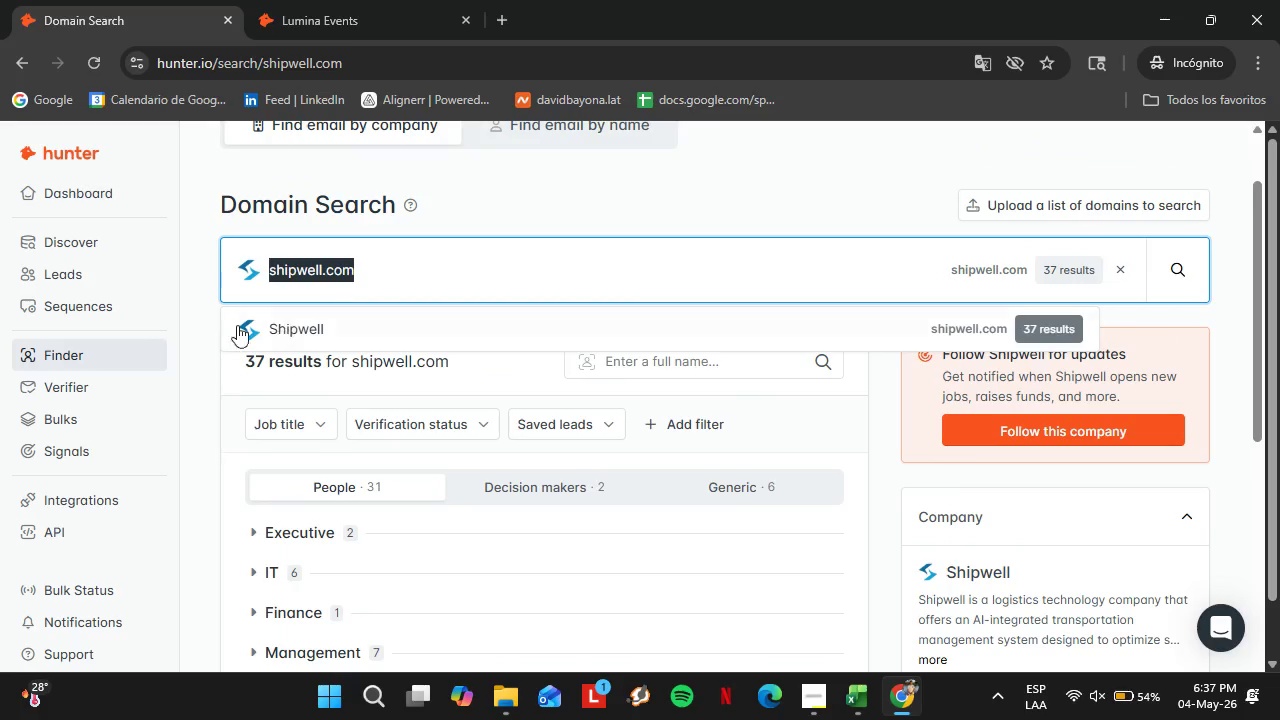 
wait(11.26)
 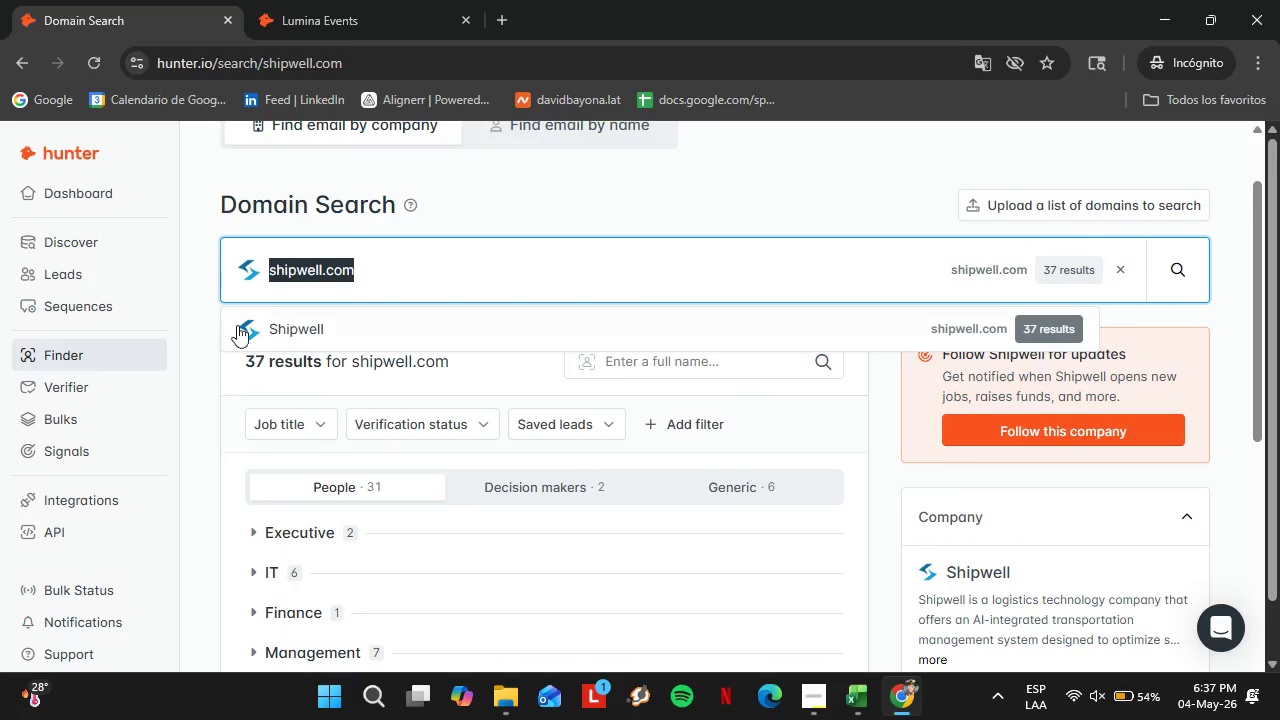 
type(alertmedia.com)
 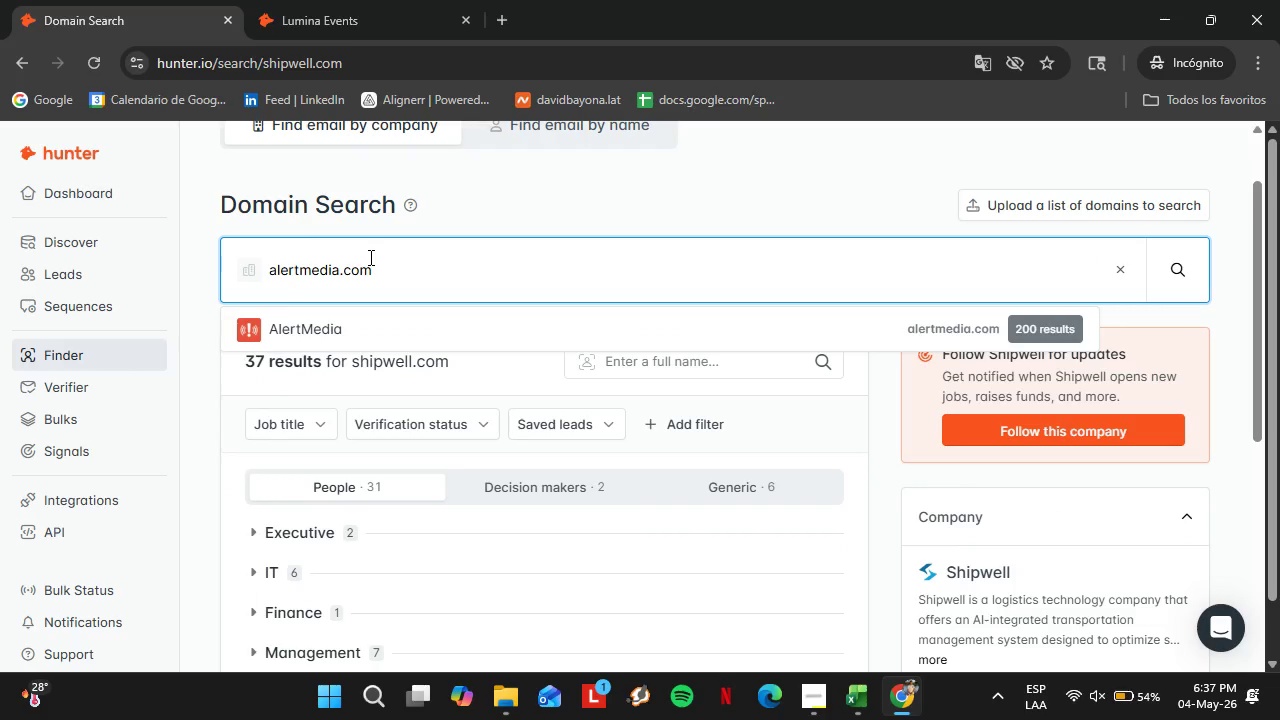 
key(Enter)
 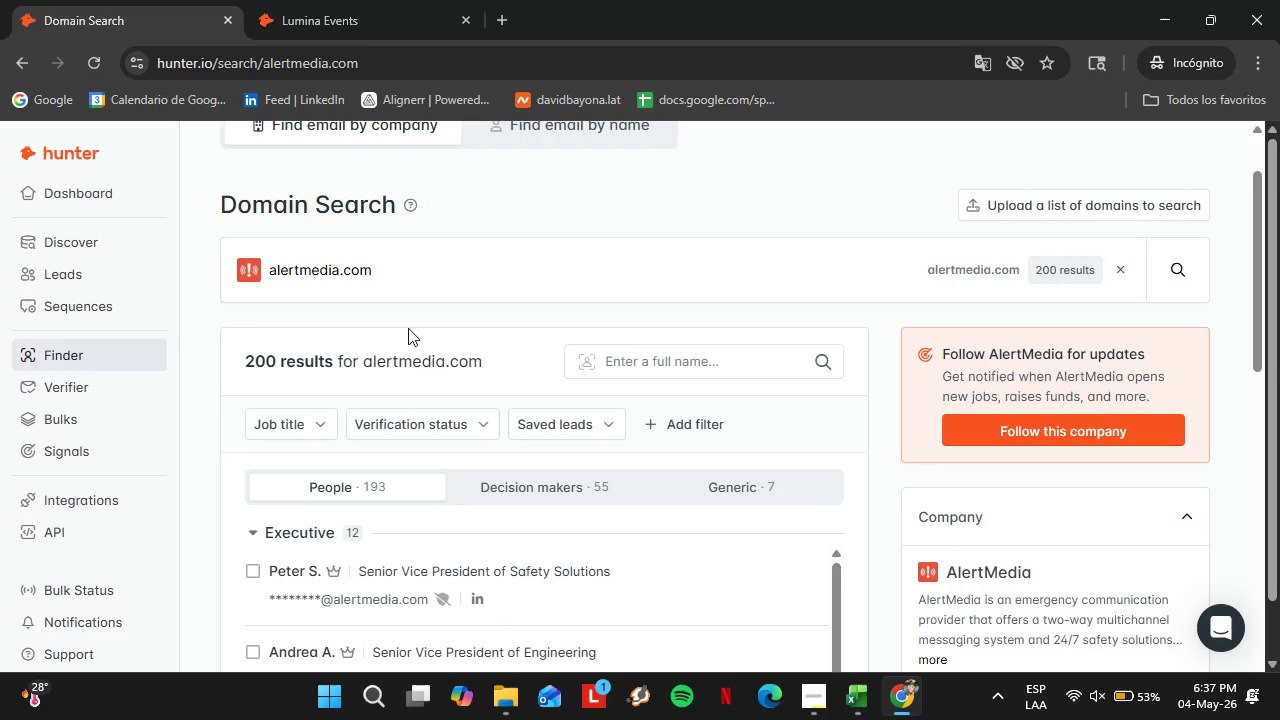 
wait(23.08)
 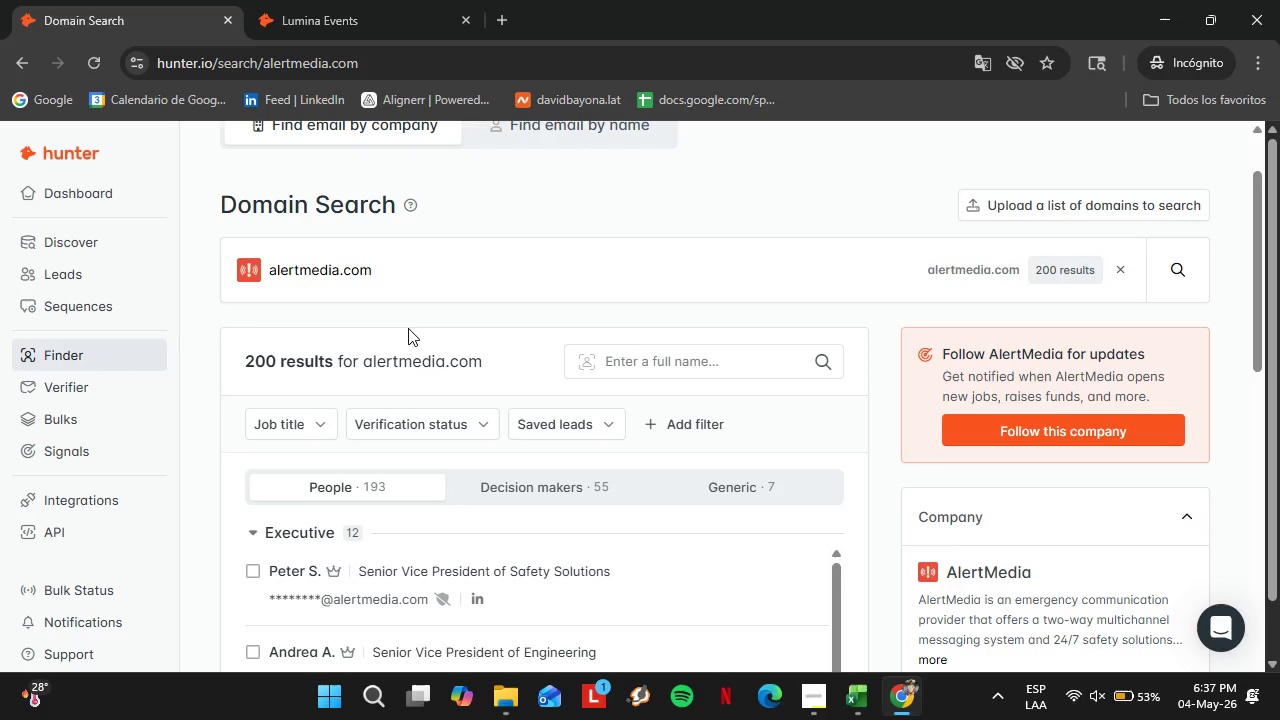 
scroll: coordinate [426, 325], scroll_direction: down, amount: 1.0
 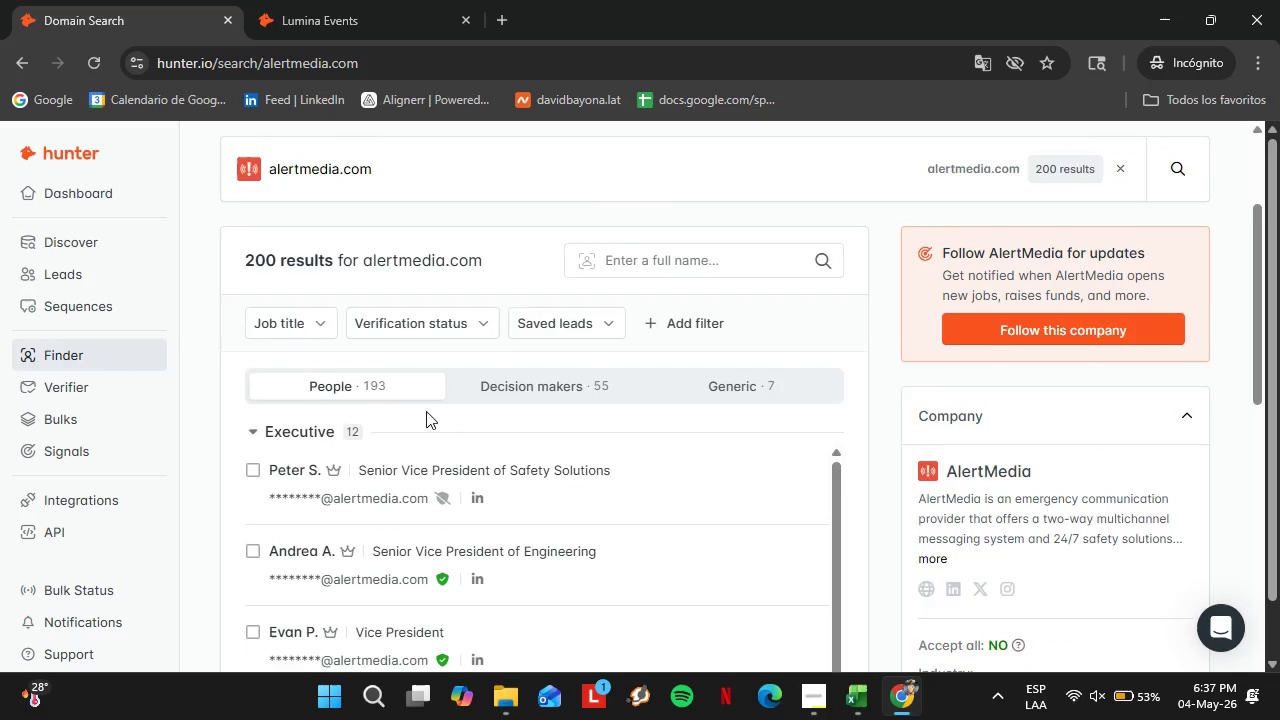 
scroll: coordinate [426, 447], scroll_direction: none, amount: 0.0
 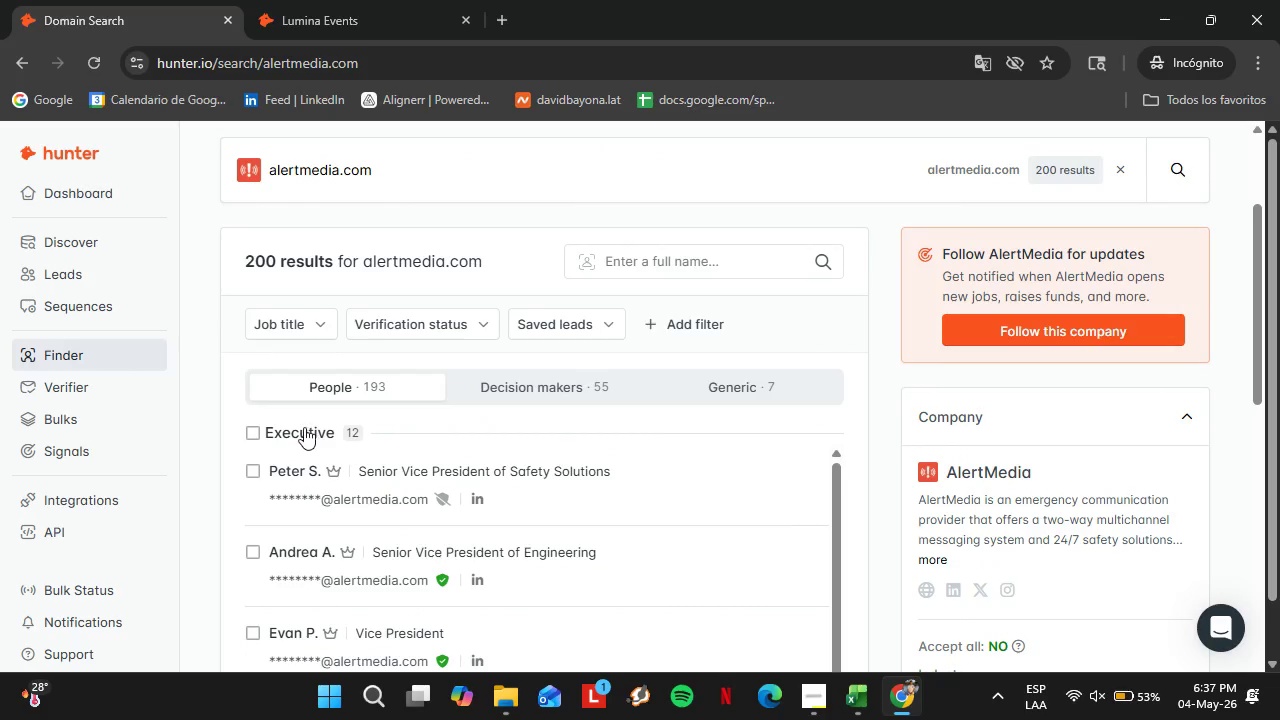 
left_click([290, 431])
 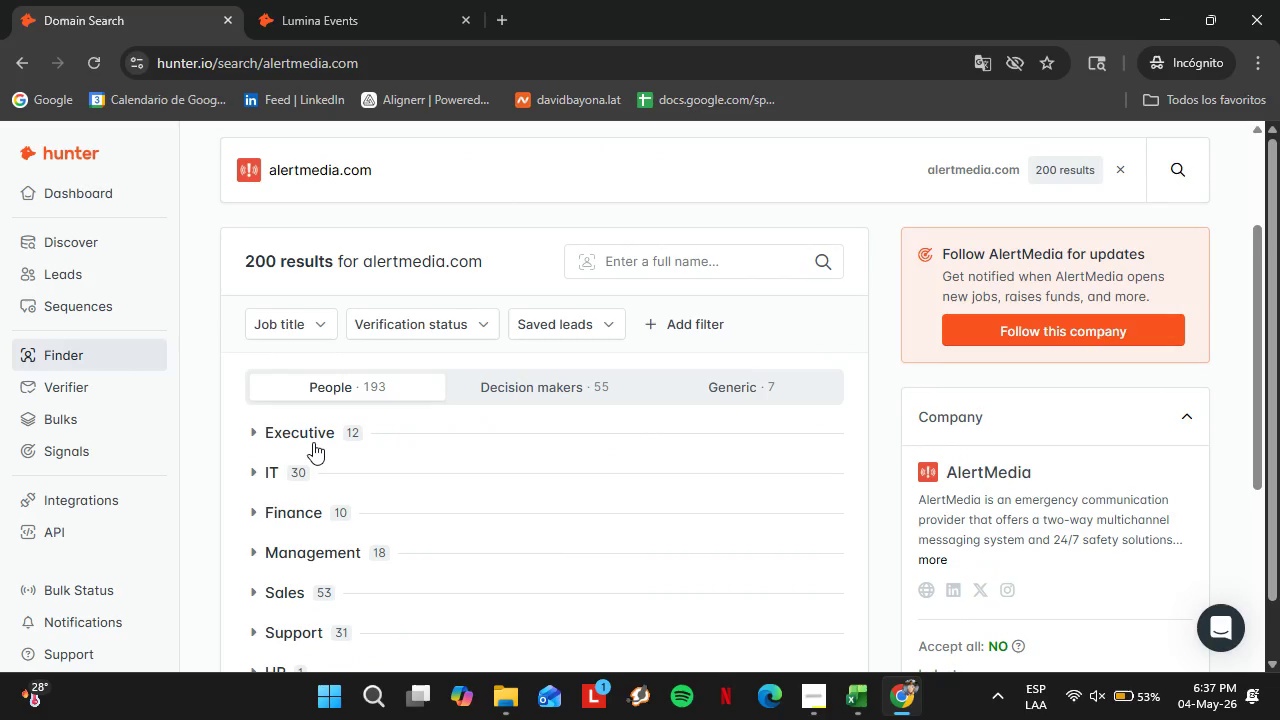 
wait(6.45)
 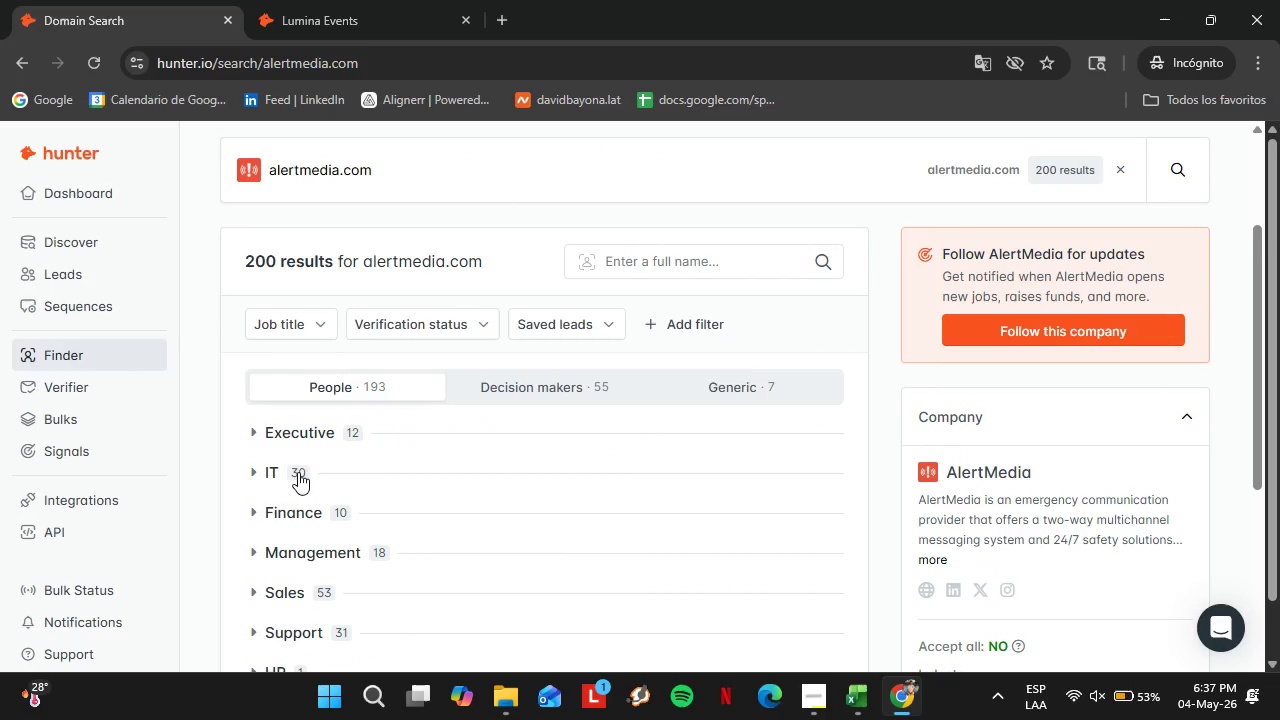 
scroll: coordinate [333, 441], scroll_direction: down, amount: 2.0
 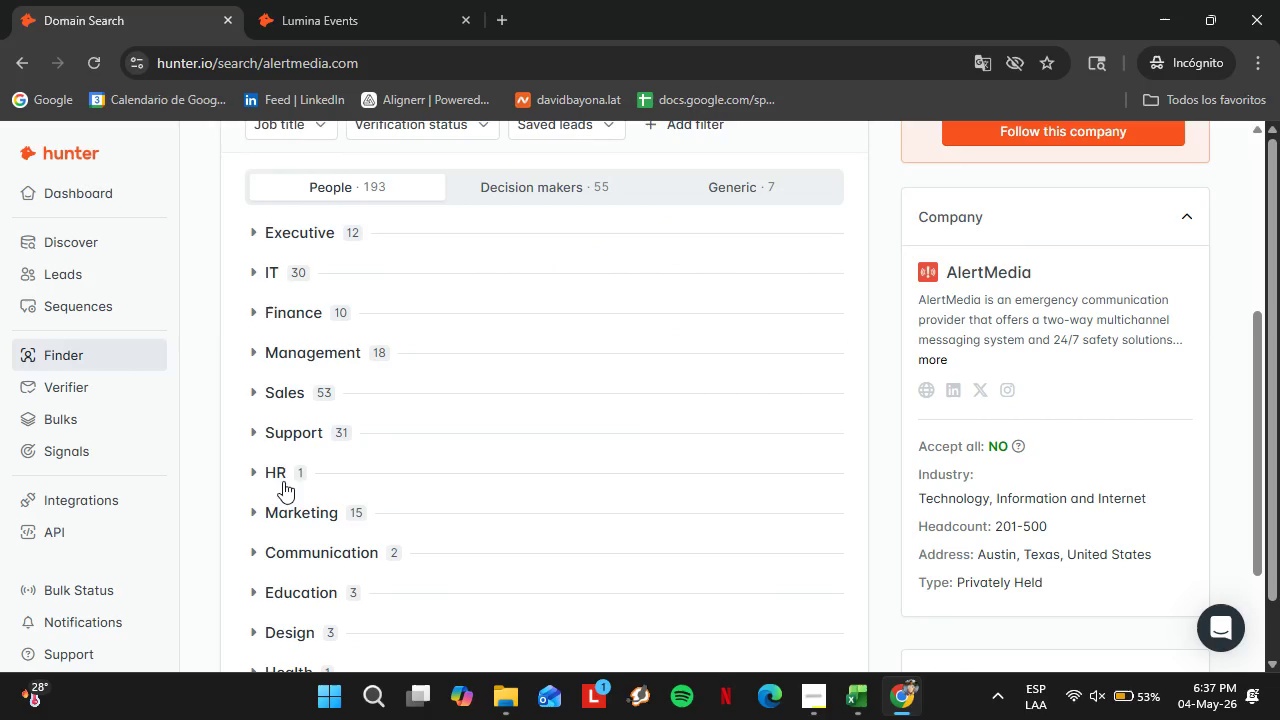 
left_click([273, 478])
 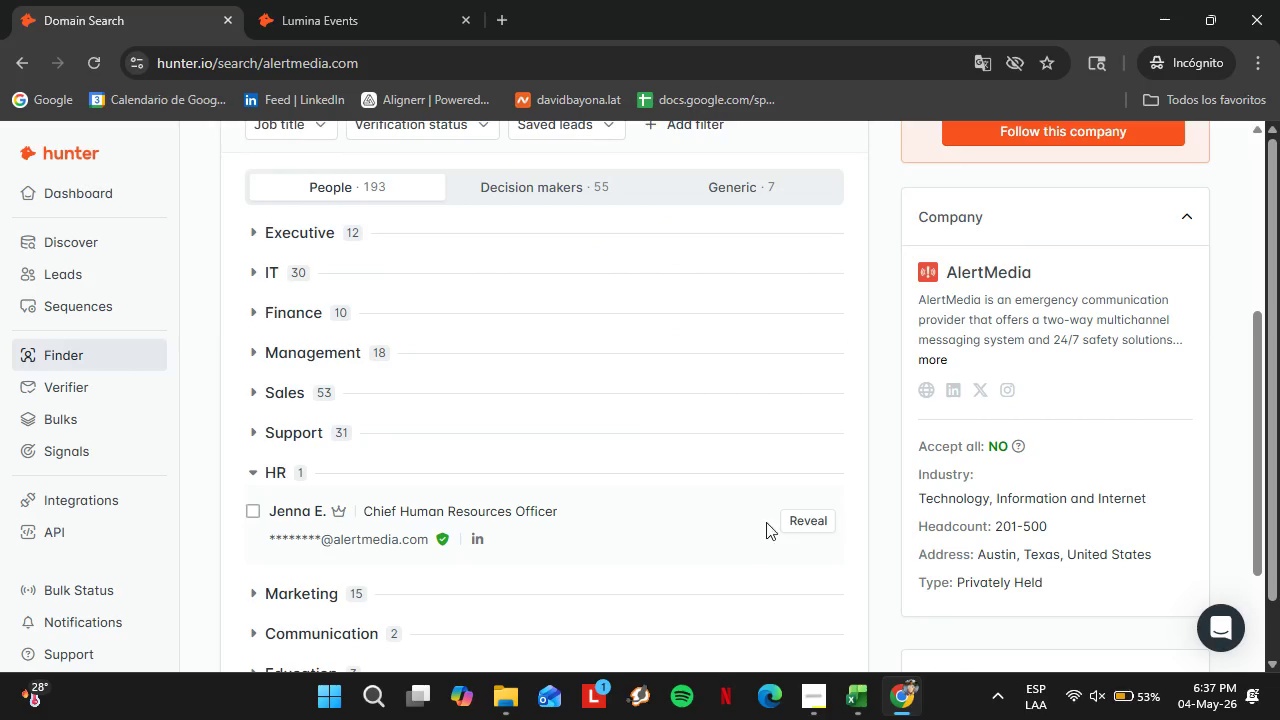 
left_click([806, 518])
 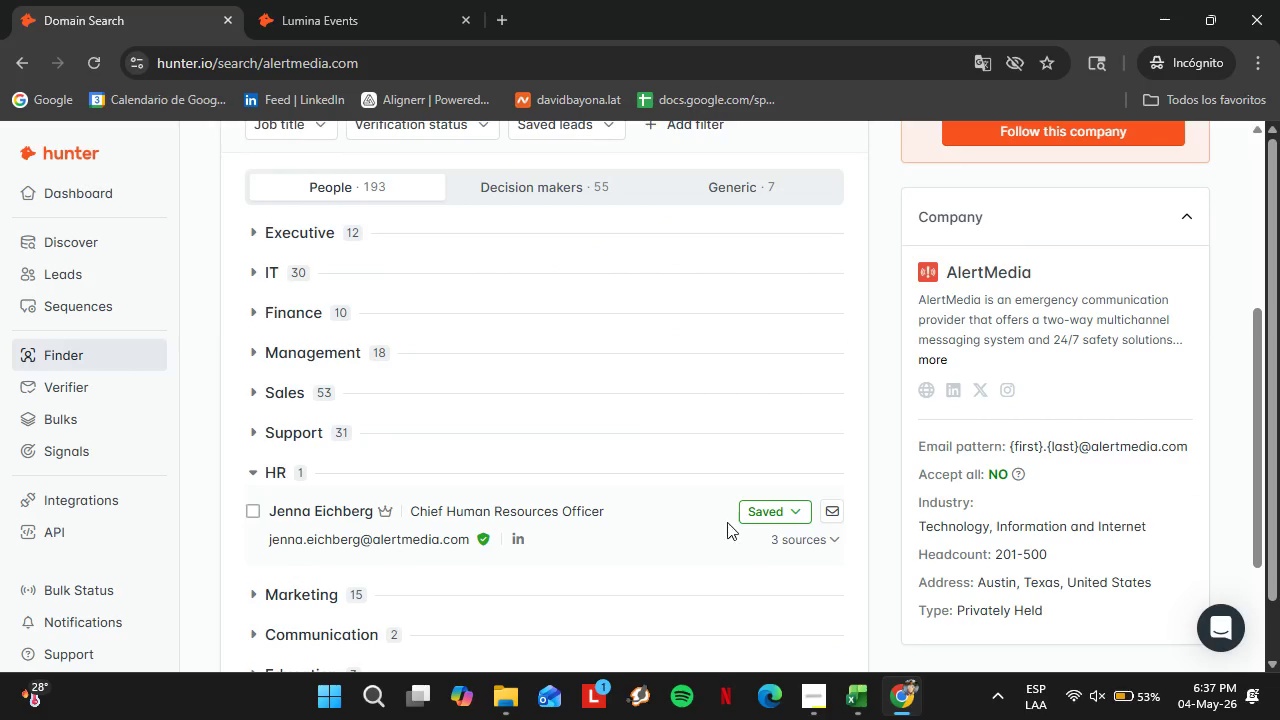 
left_click([770, 513])
 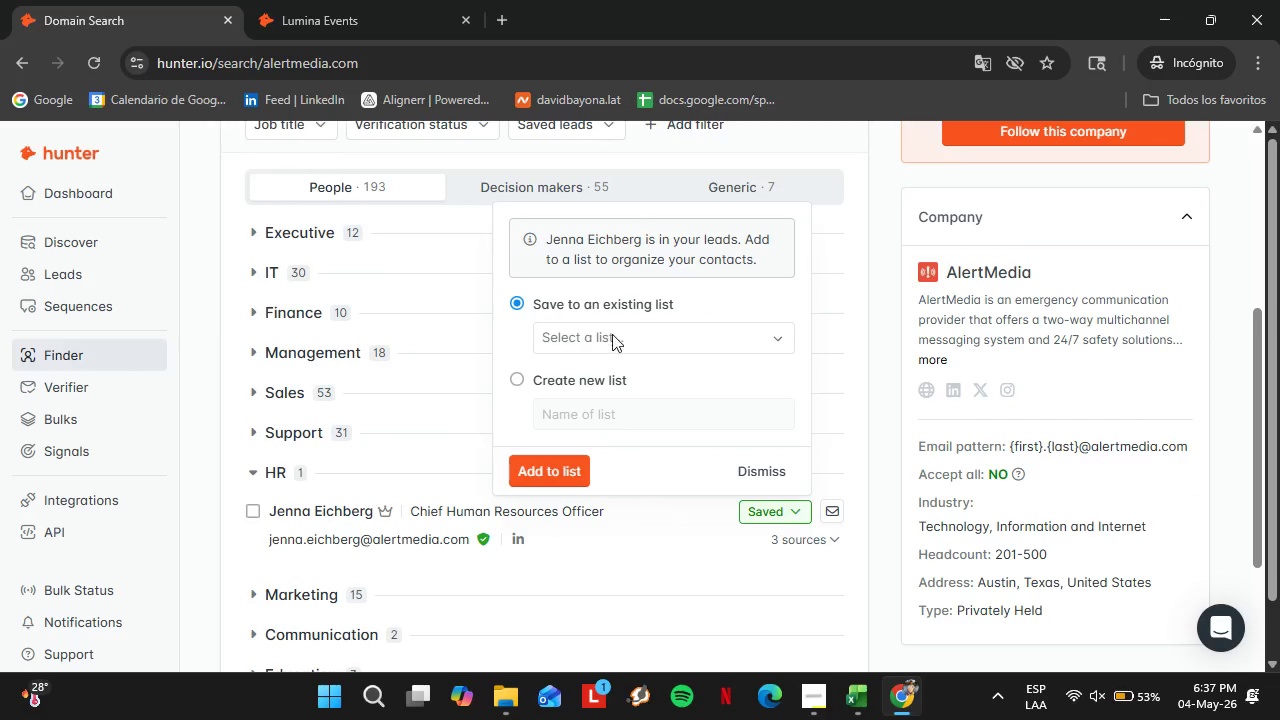 
left_click([613, 335])
 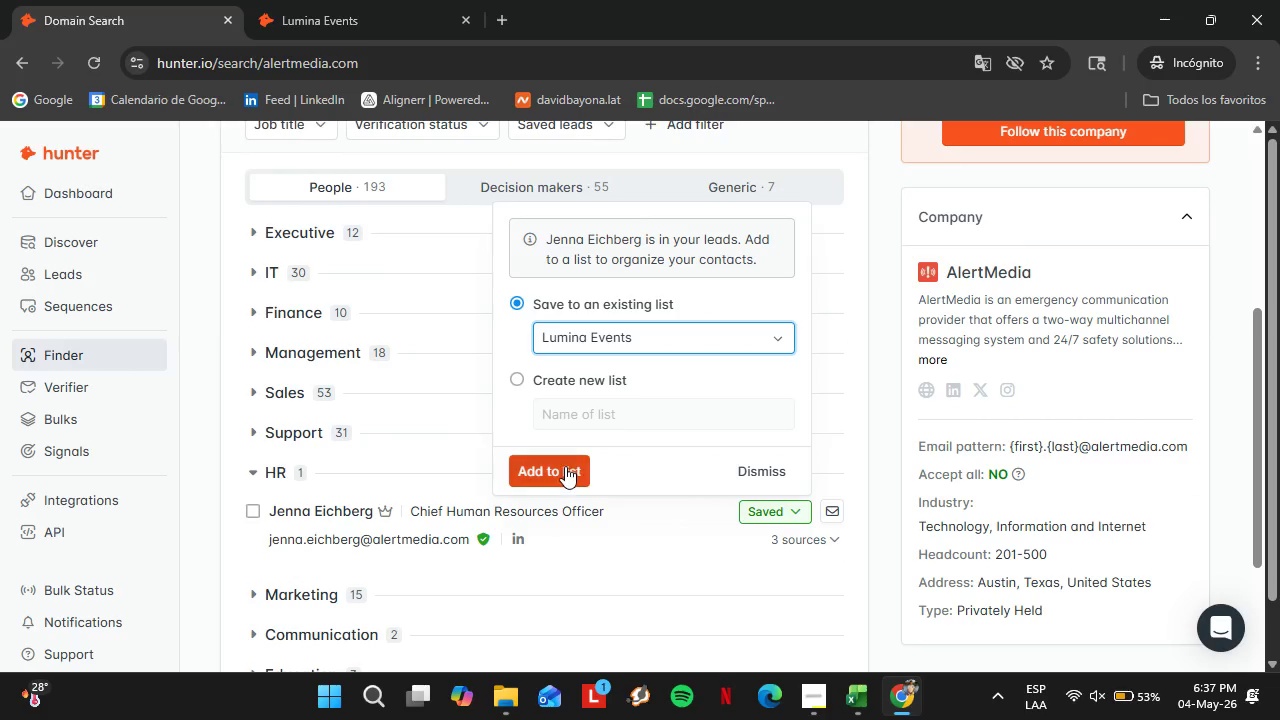 
double_click([565, 466])
 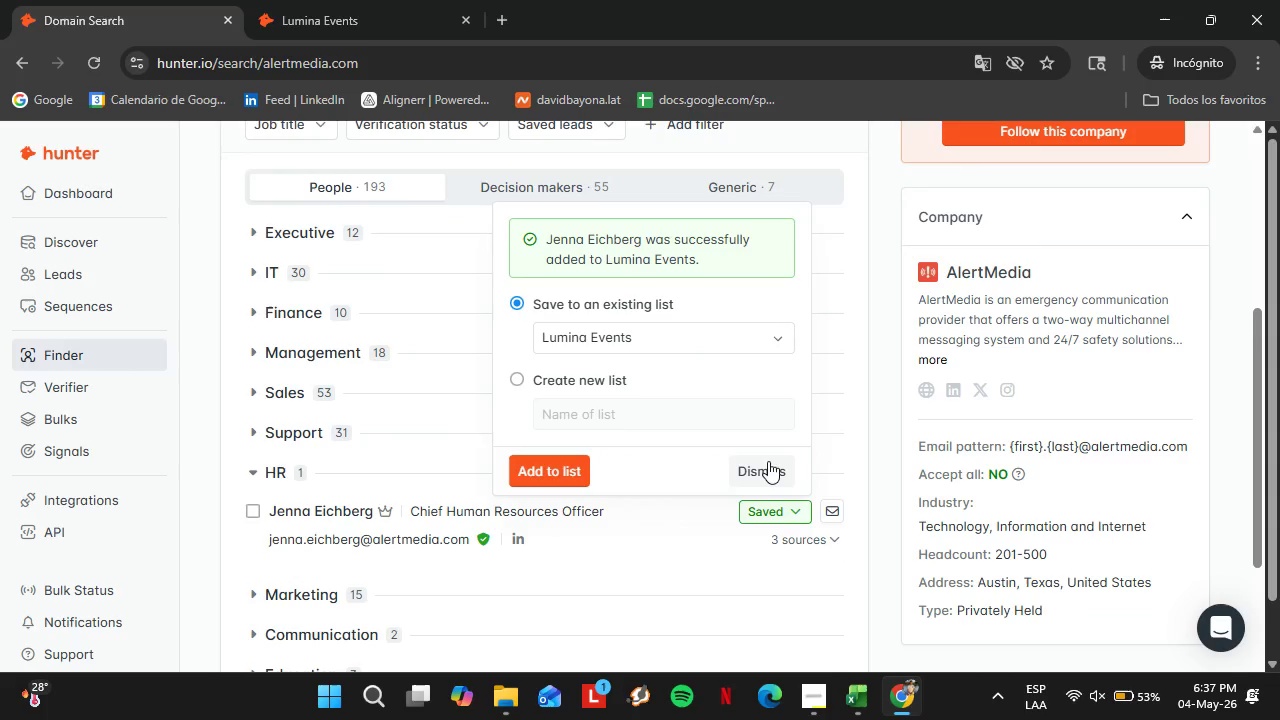 
left_click([762, 466])
 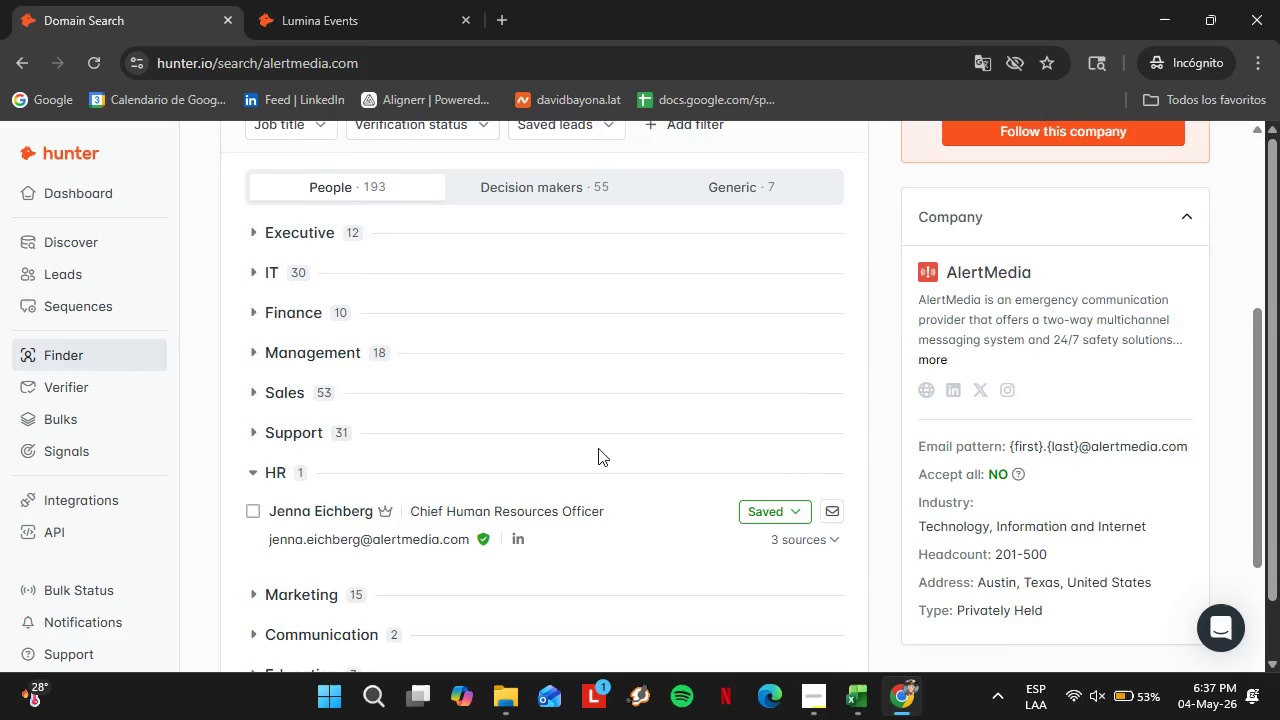 
scroll: coordinate [598, 445], scroll_direction: up, amount: 3.0
 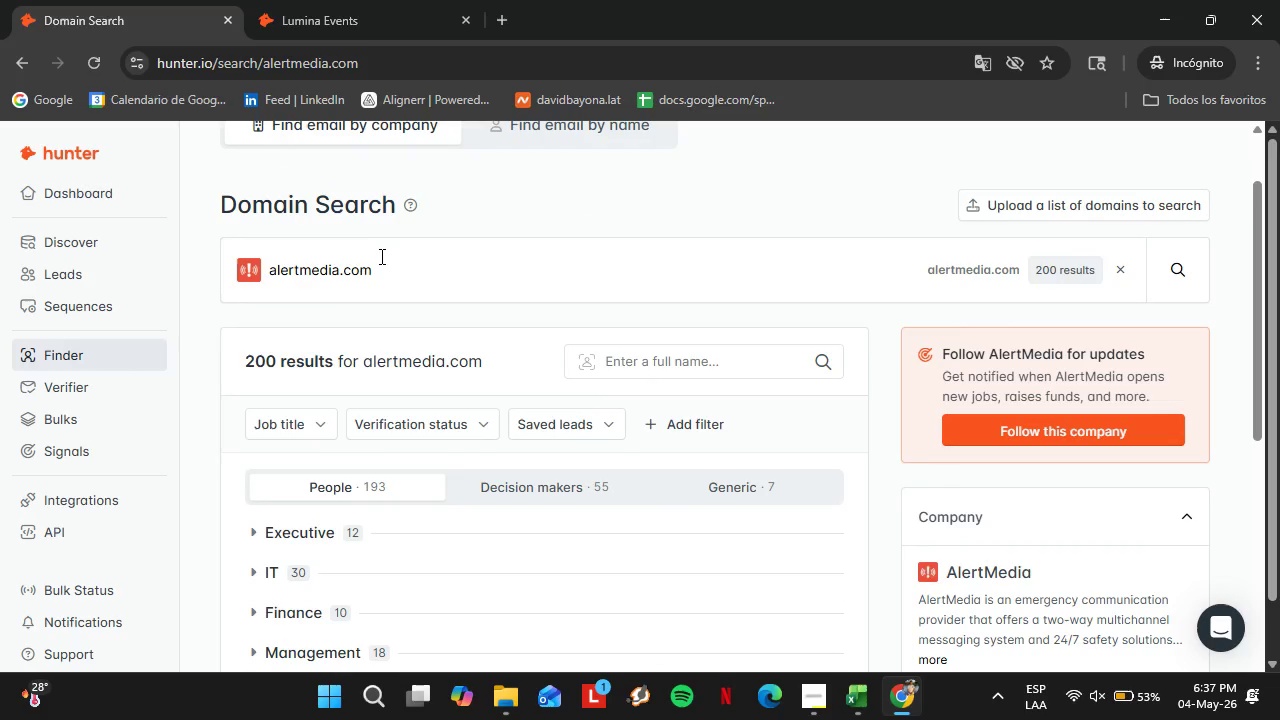 
left_click_drag(start_coordinate=[380, 256], to_coordinate=[242, 250])
 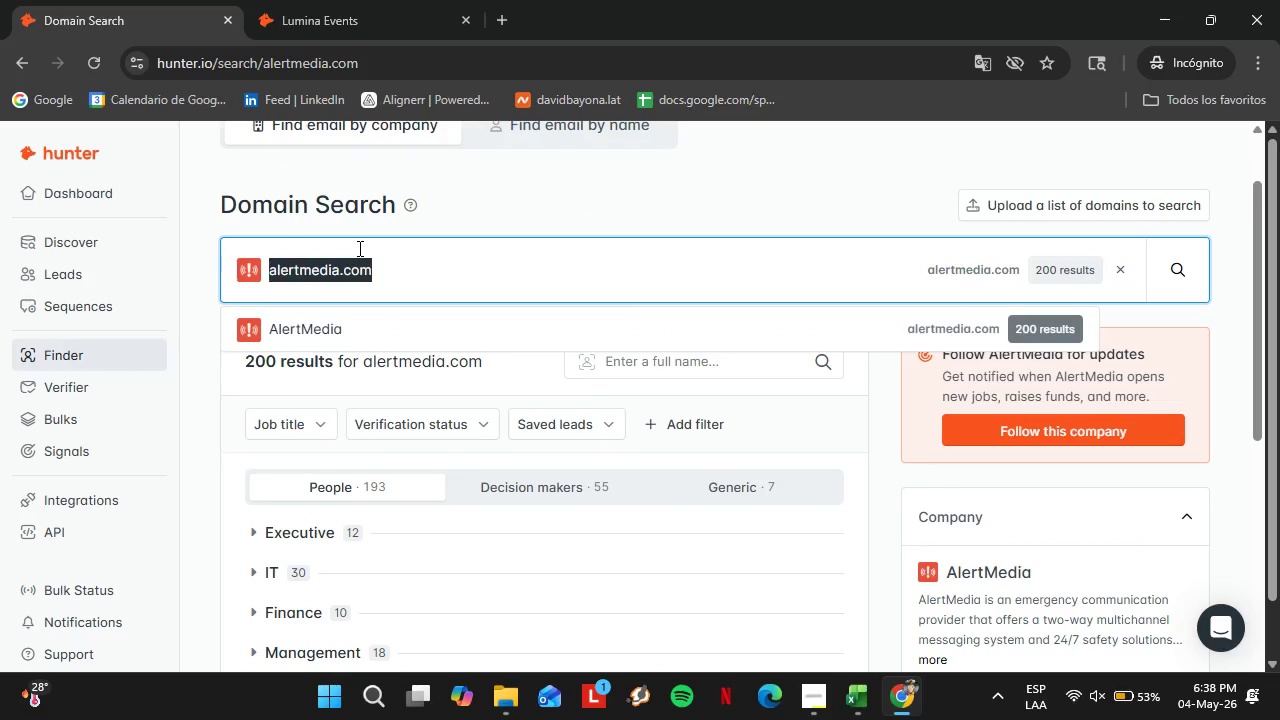 
key(Backspace)
 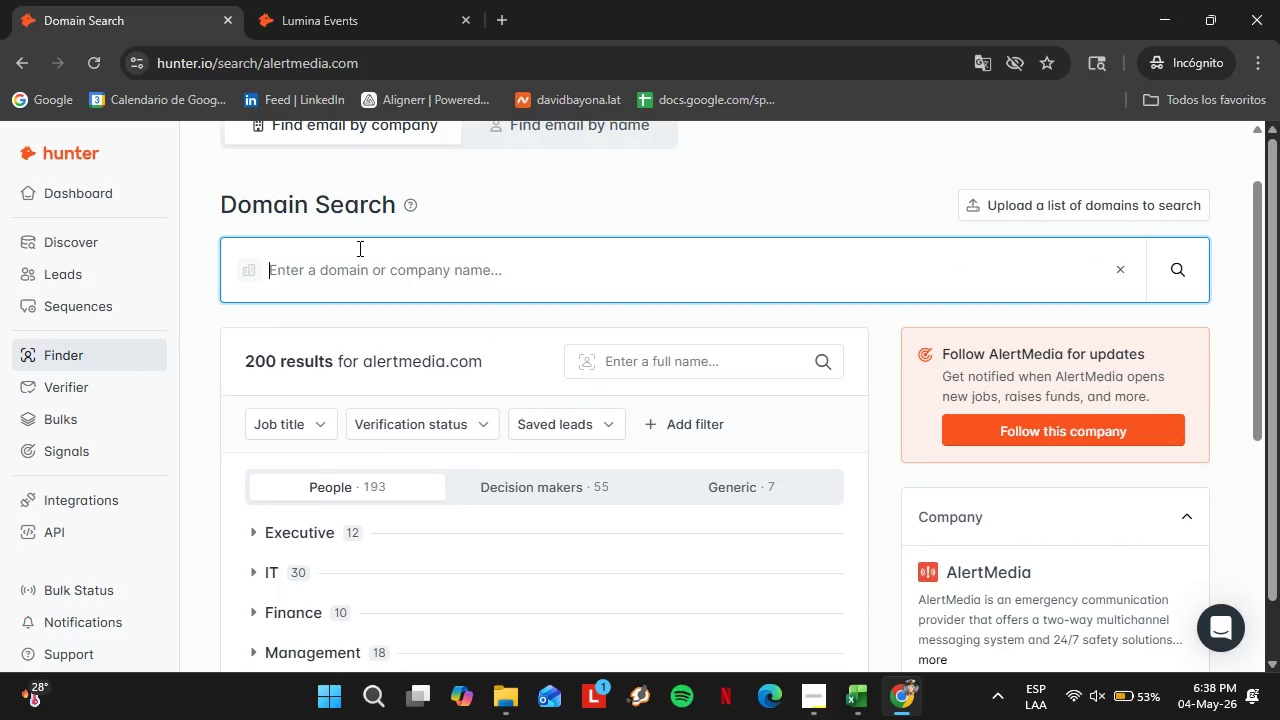 
wait(5.73)
 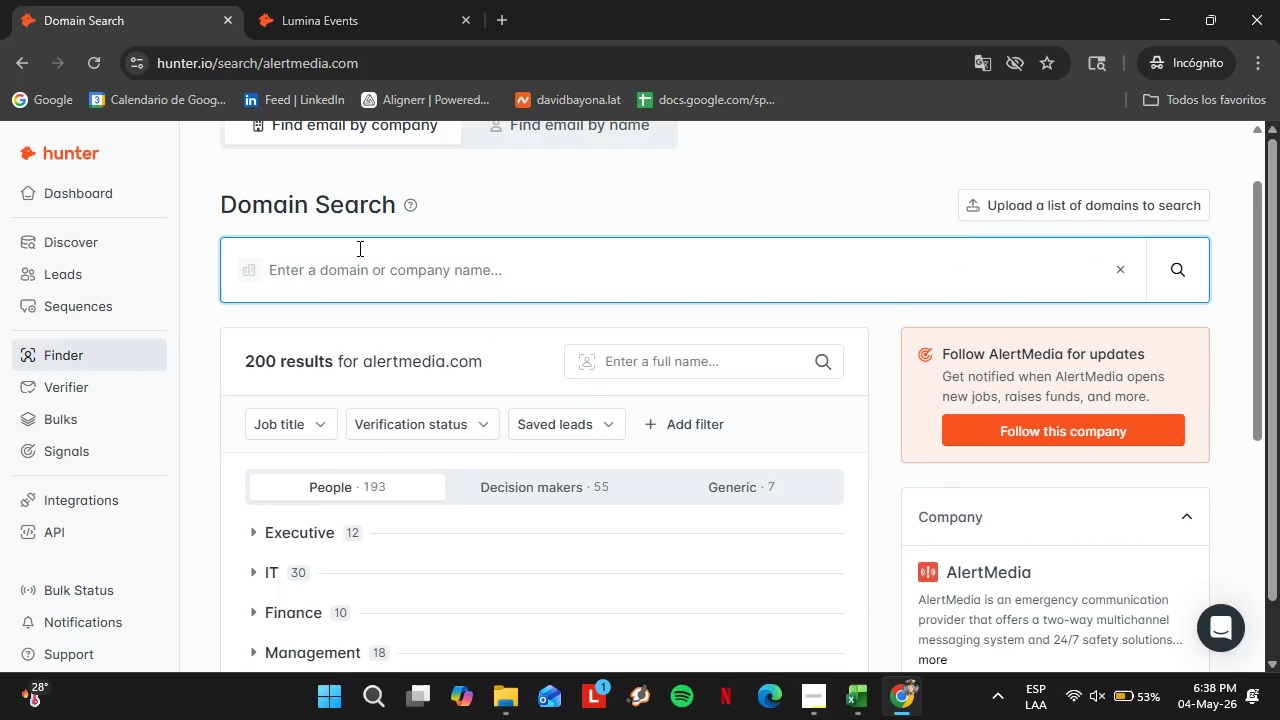 
type(shipwell)
 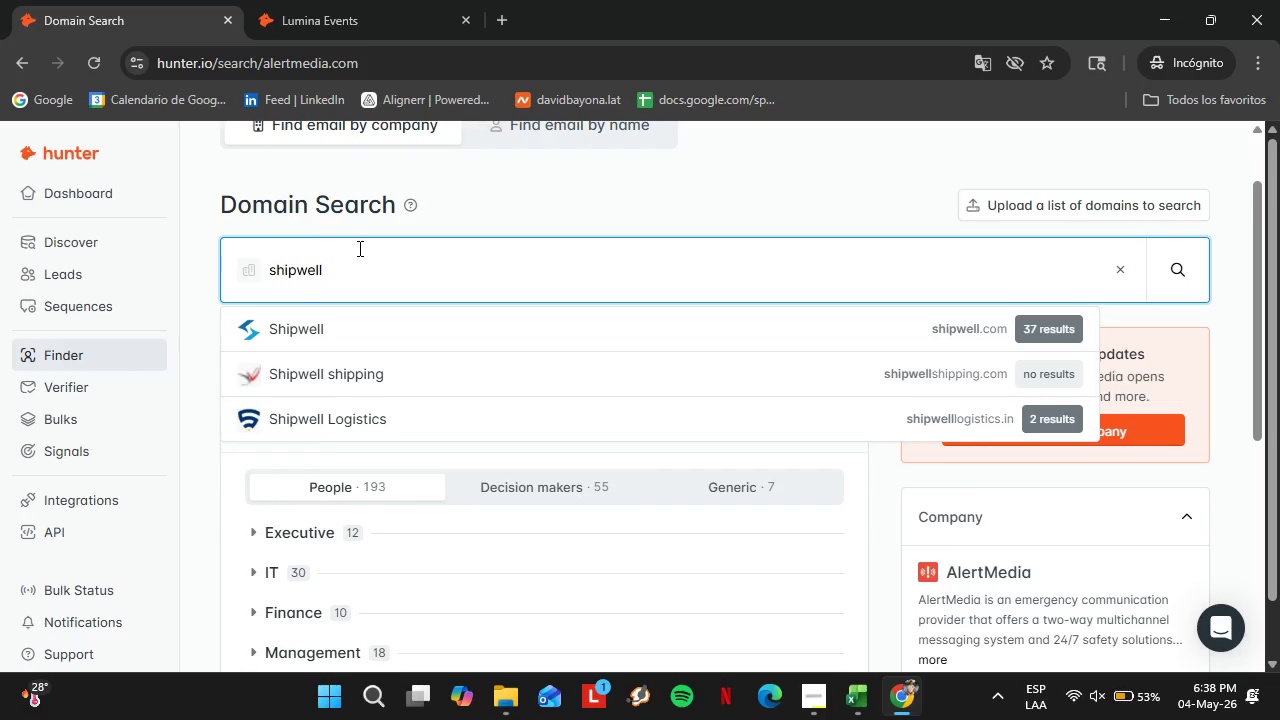 
hold_key(key=Backspace, duration=0.86)
 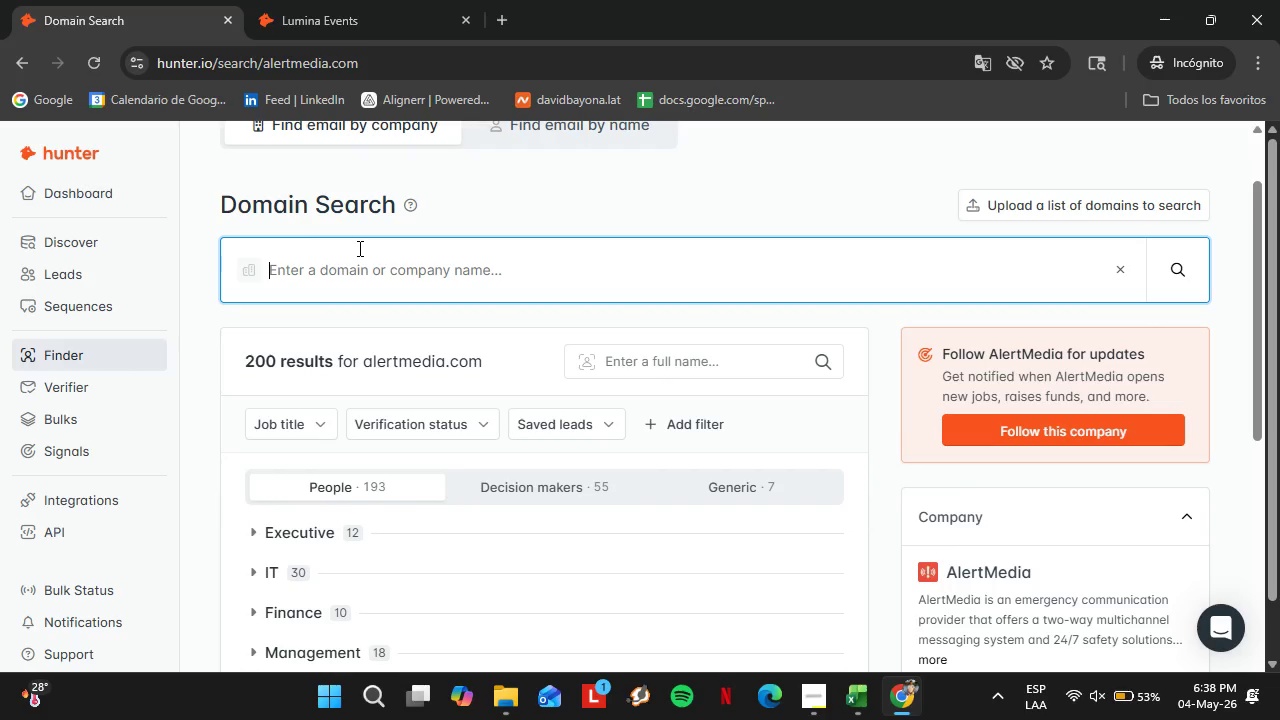 
type(everlywell.com)
 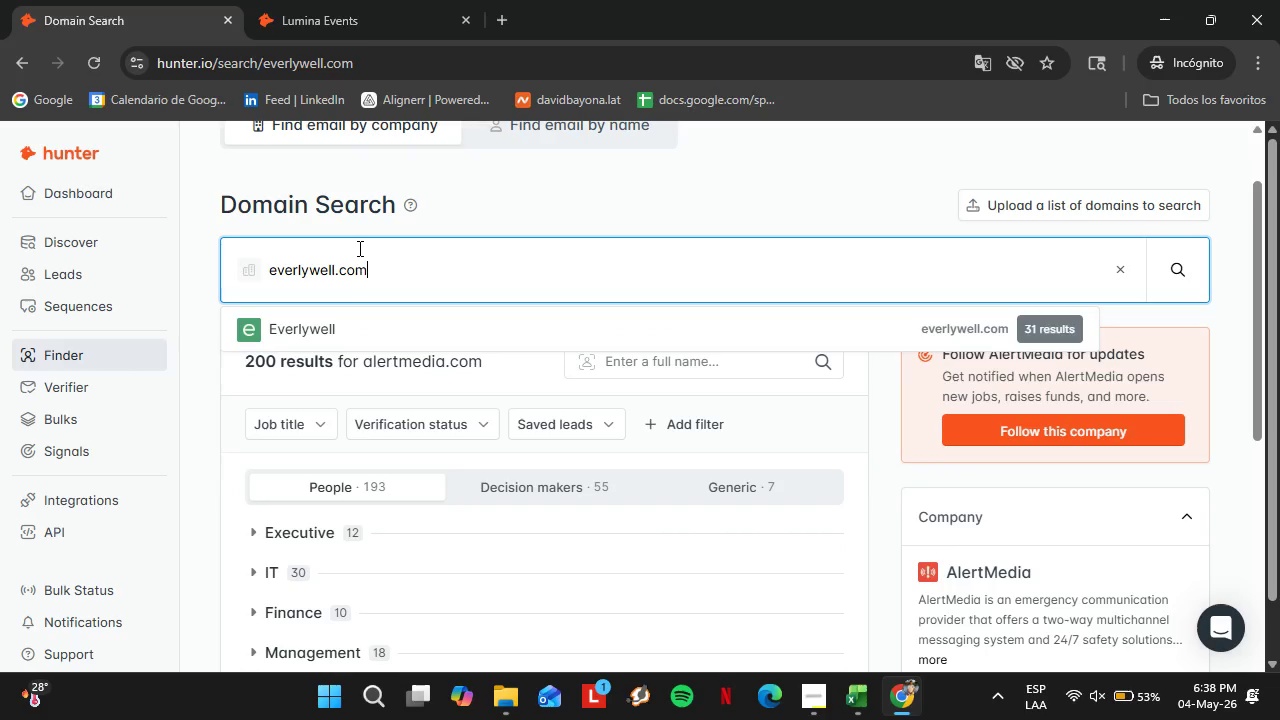 
key(Enter)
 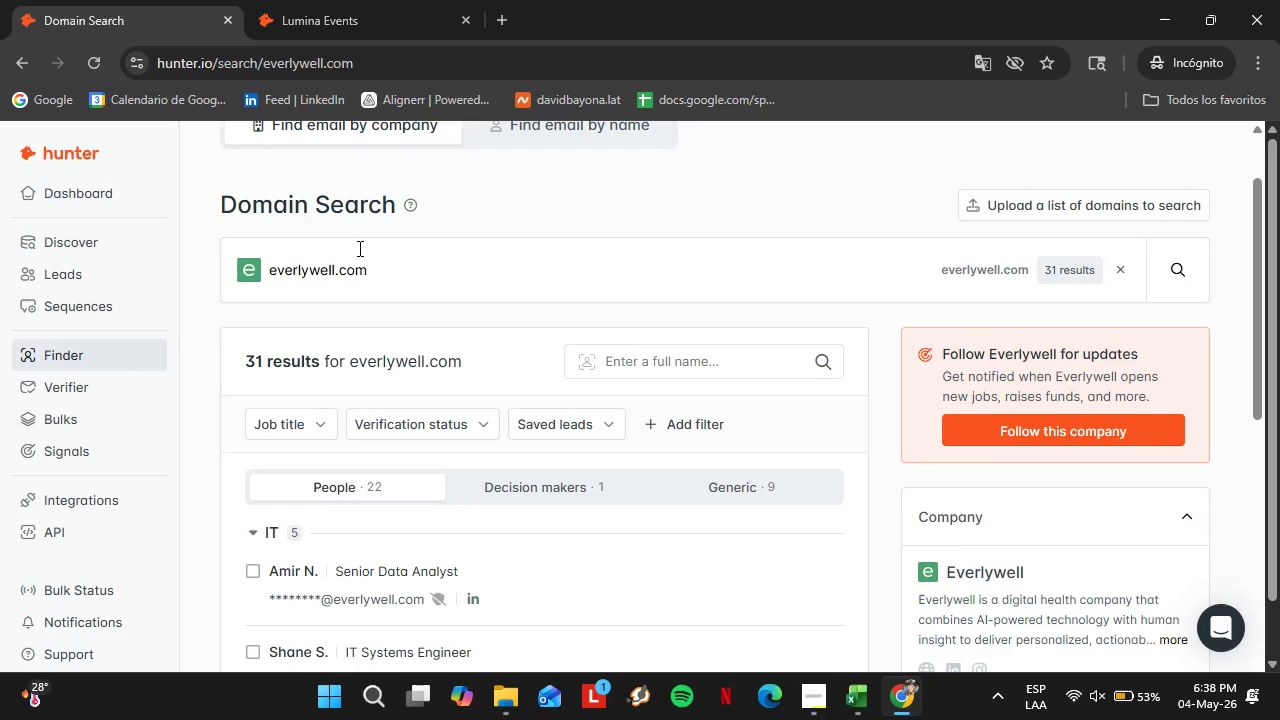 
scroll: coordinate [464, 362], scroll_direction: down, amount: 3.0
 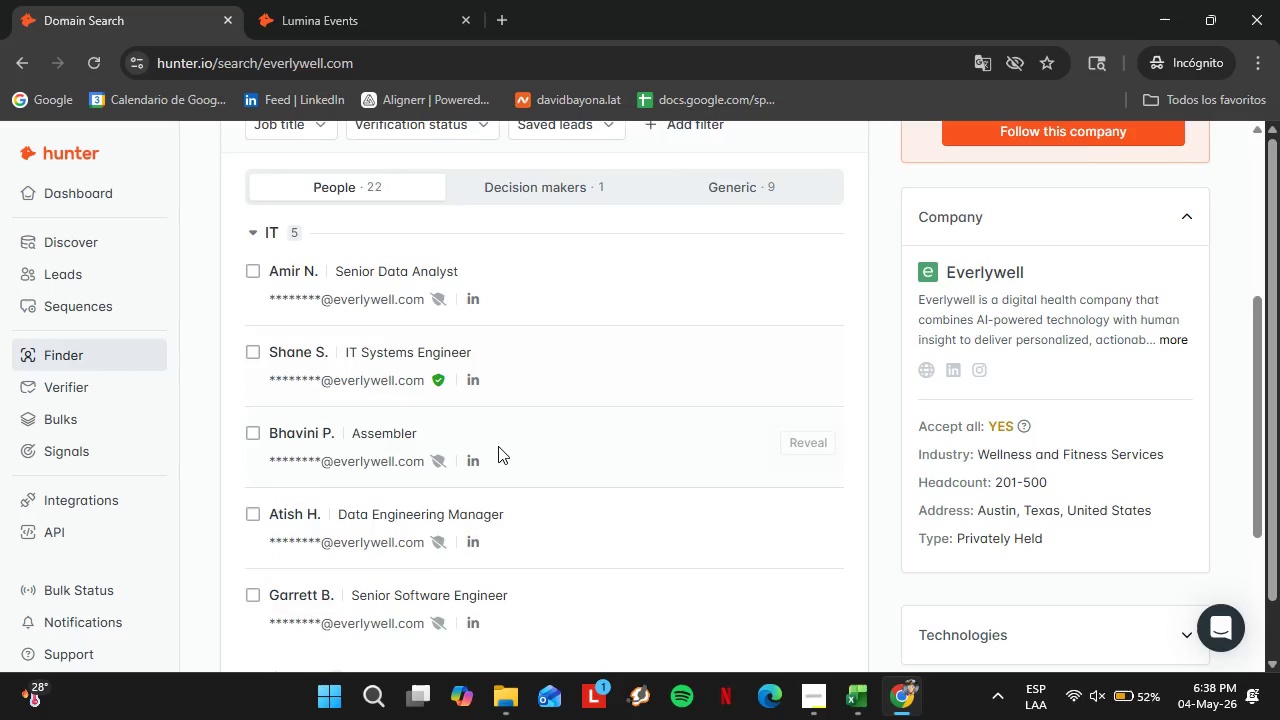 
left_click_drag(start_coordinate=[392, 362], to_coordinate=[261, 360])
 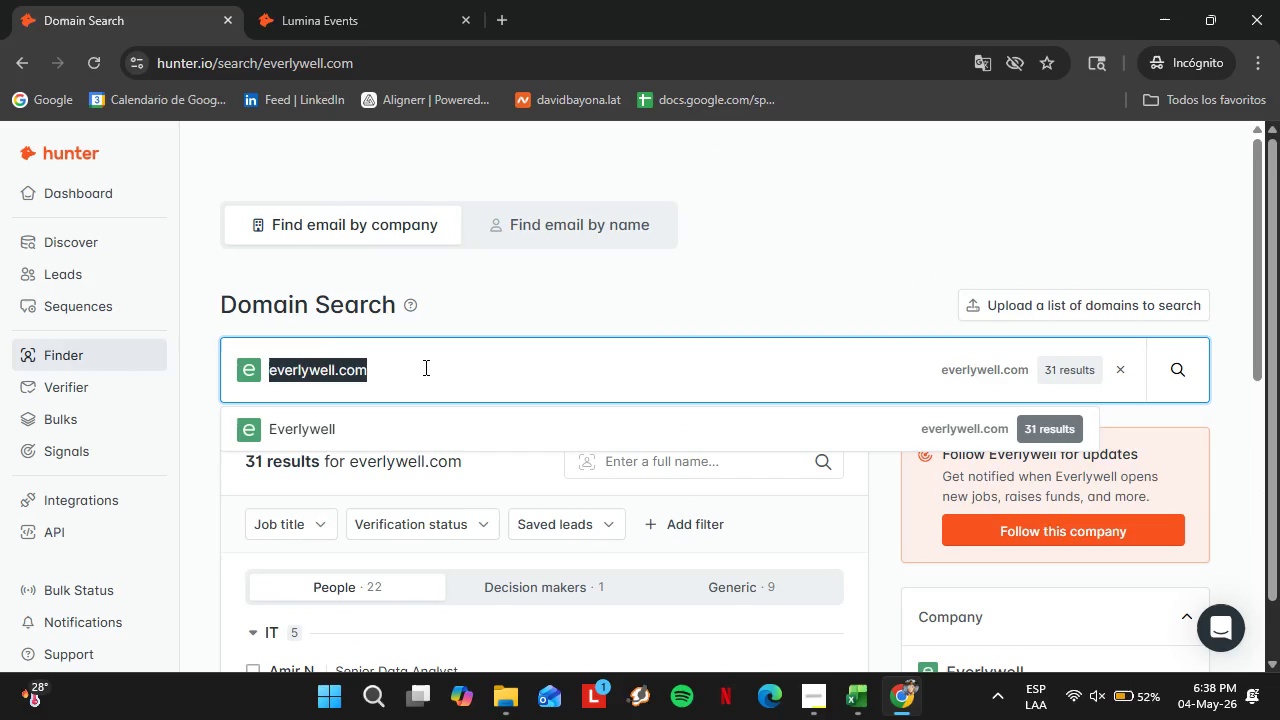 
scroll: coordinate [489, 446], scroll_direction: up, amount: 4.0
 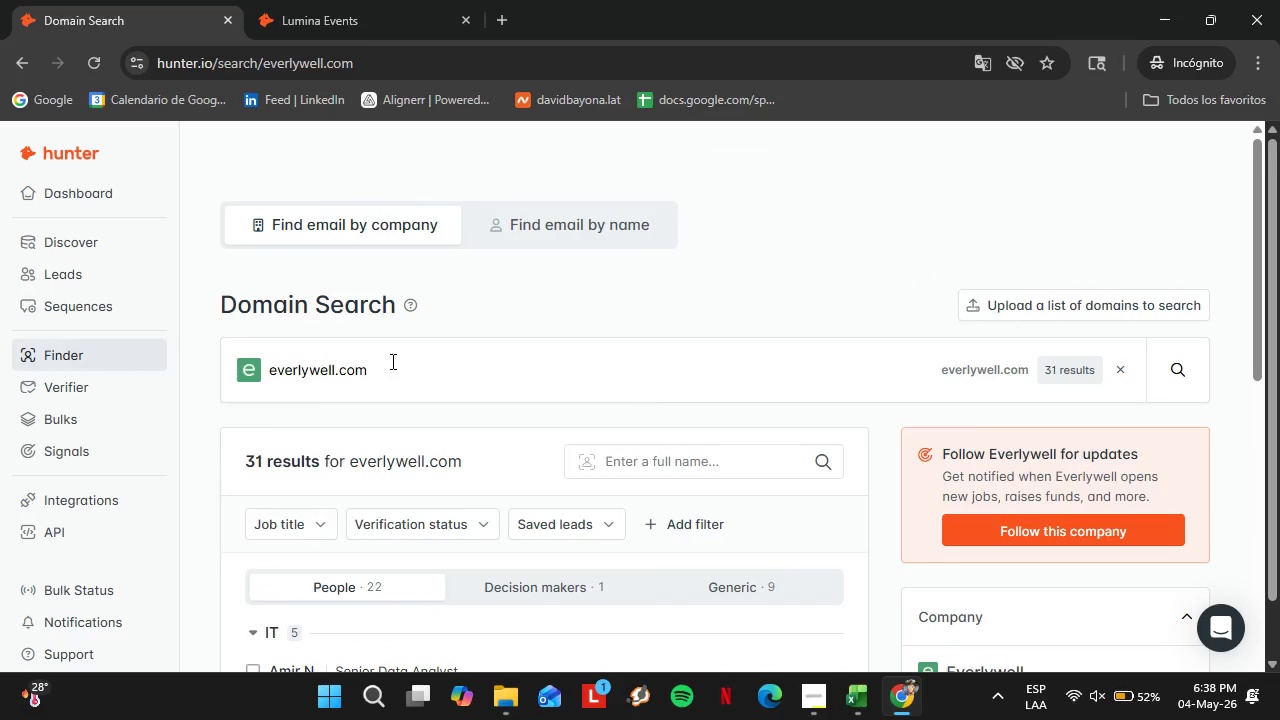 
type(lifesize.com)
 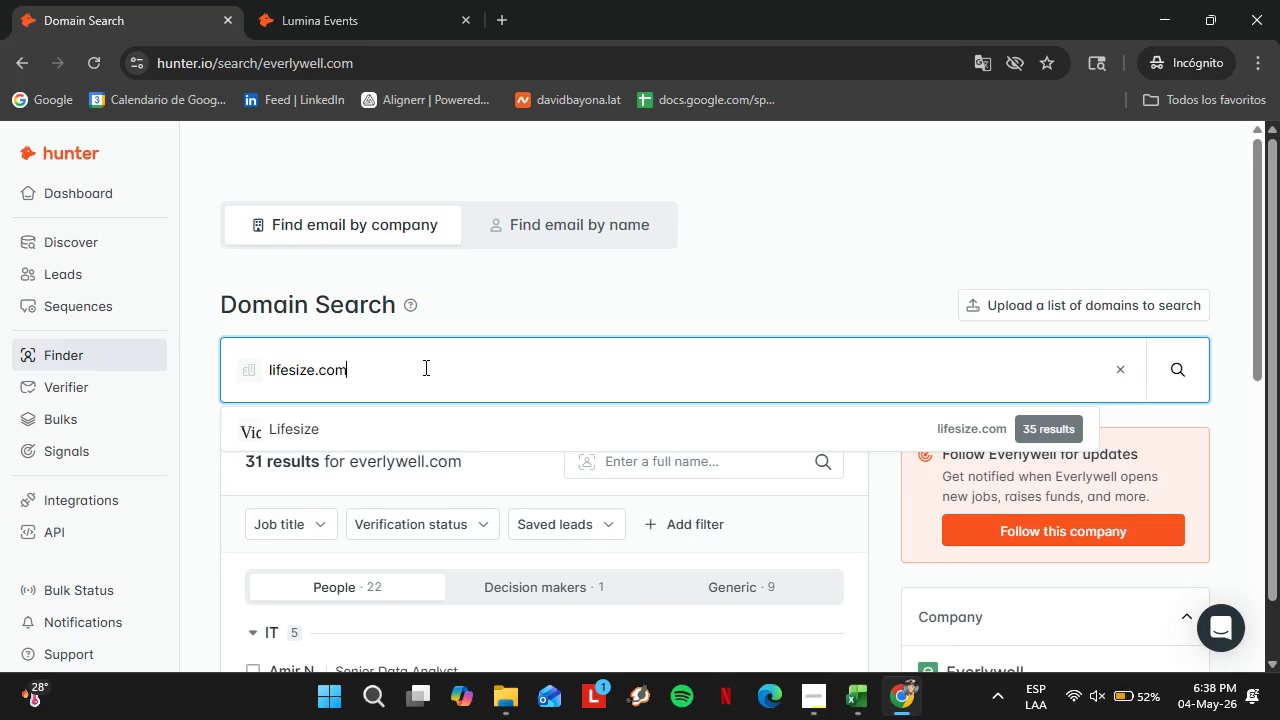 
key(Enter)
 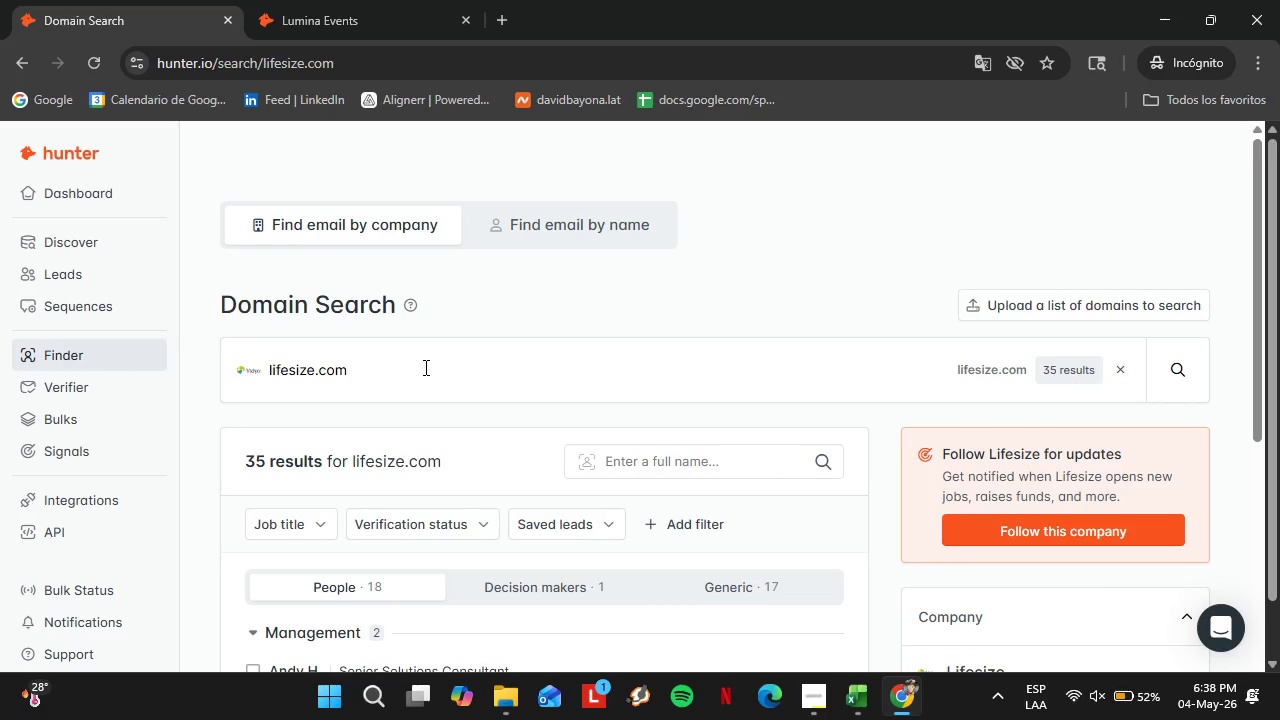 
scroll: coordinate [425, 367], scroll_direction: down, amount: 3.0
 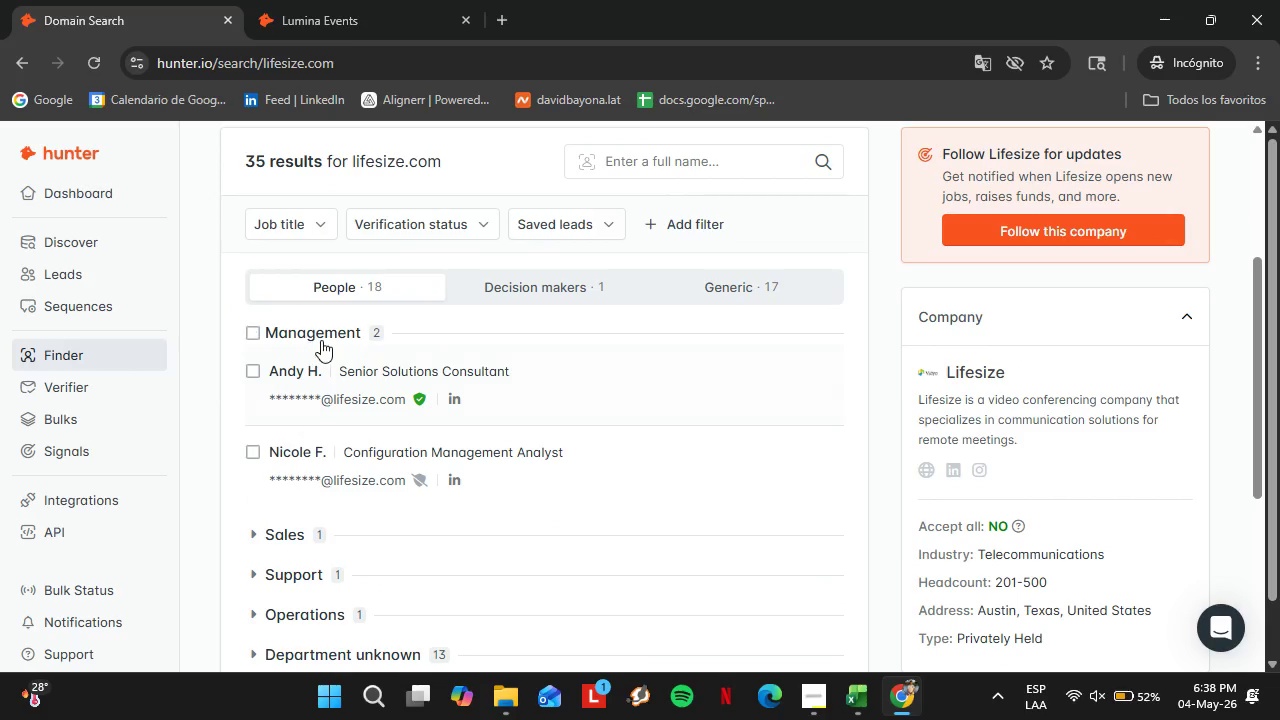 
left_click([321, 340])
 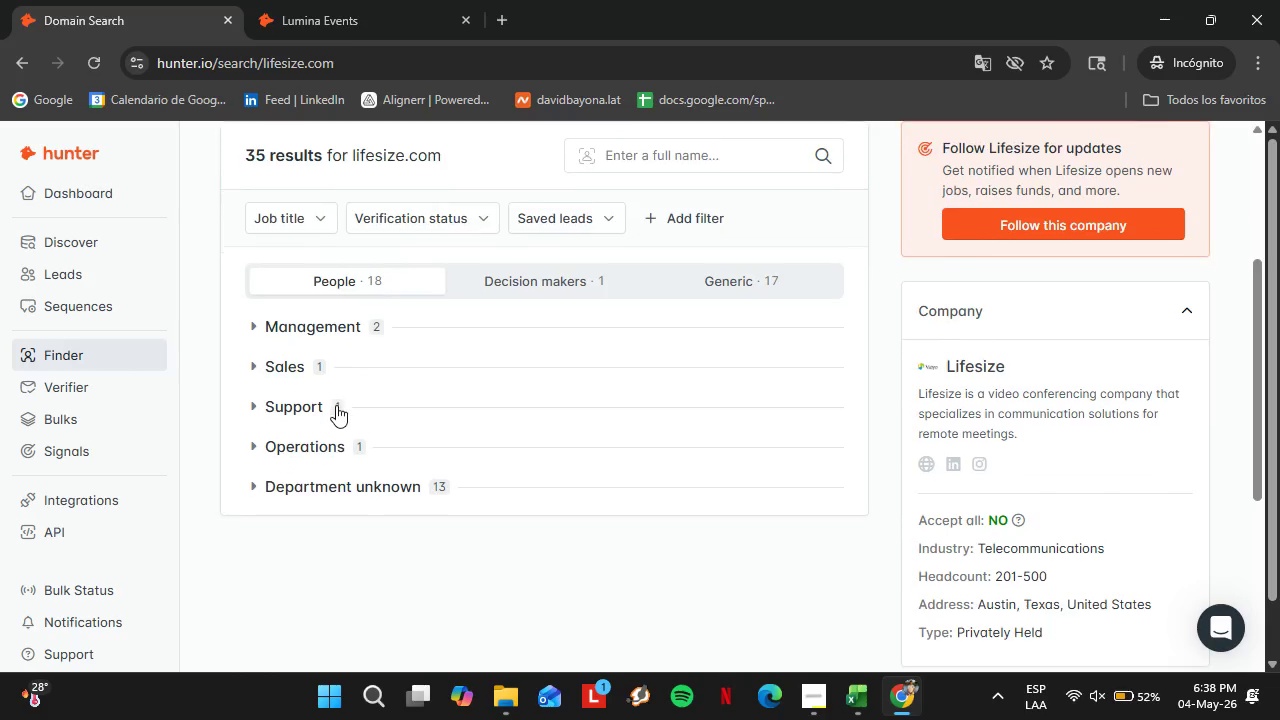 
scroll: coordinate [337, 404], scroll_direction: down, amount: 1.0